 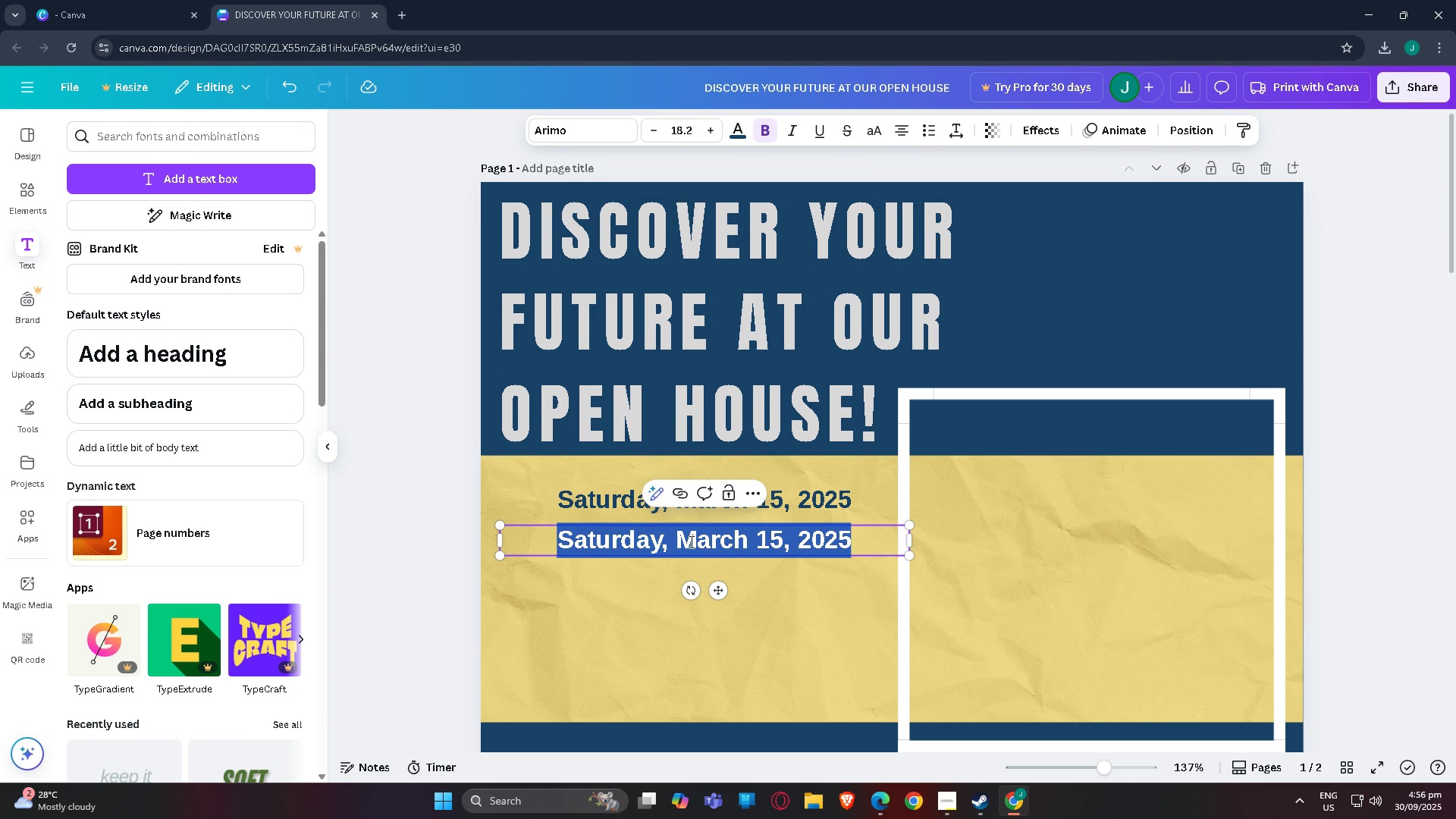 
type(10 a)
key(Backspace)
key(Tab)
 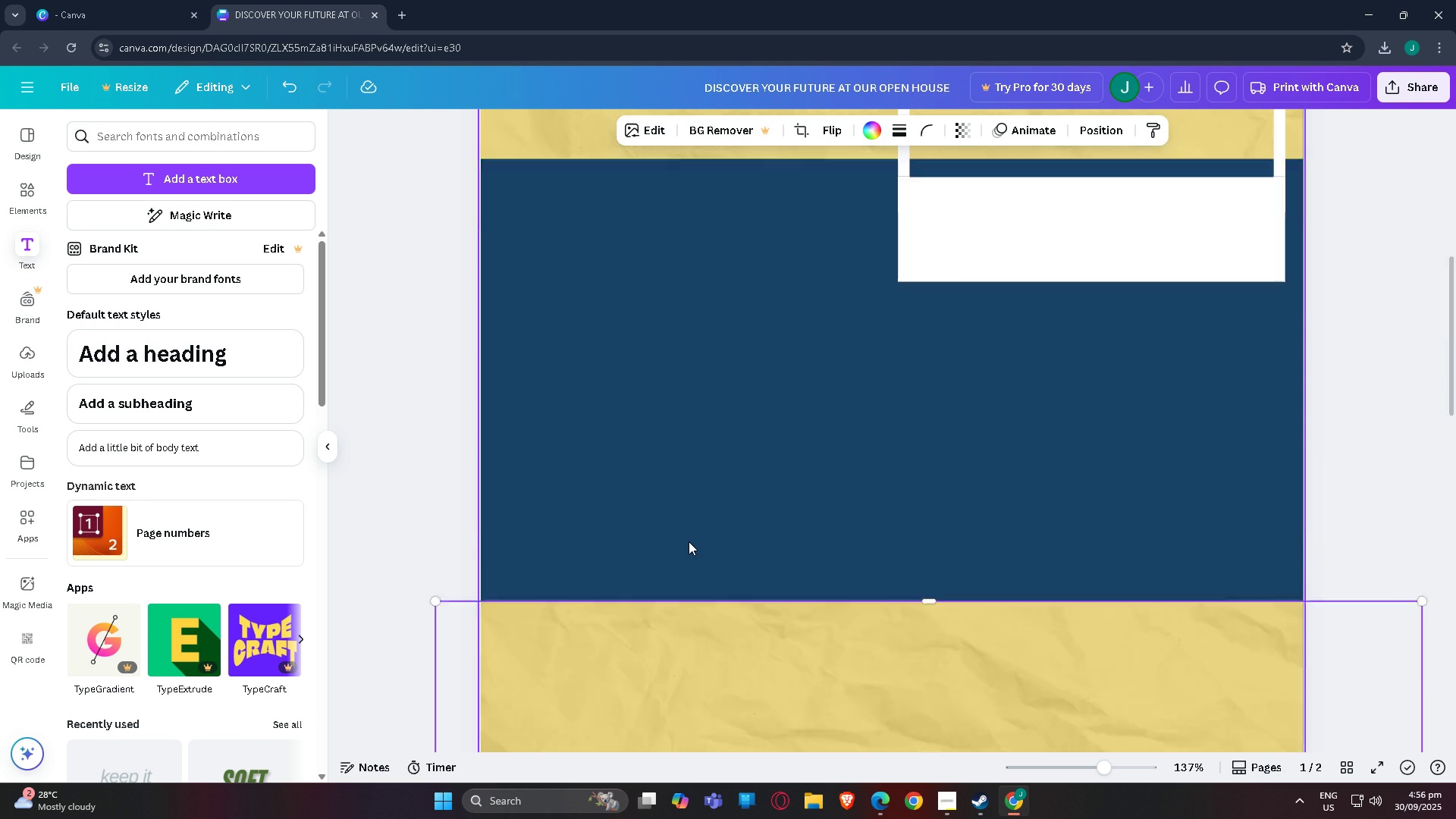 
scroll: coordinate [796, 406], scroll_direction: up, amount: 10.0
 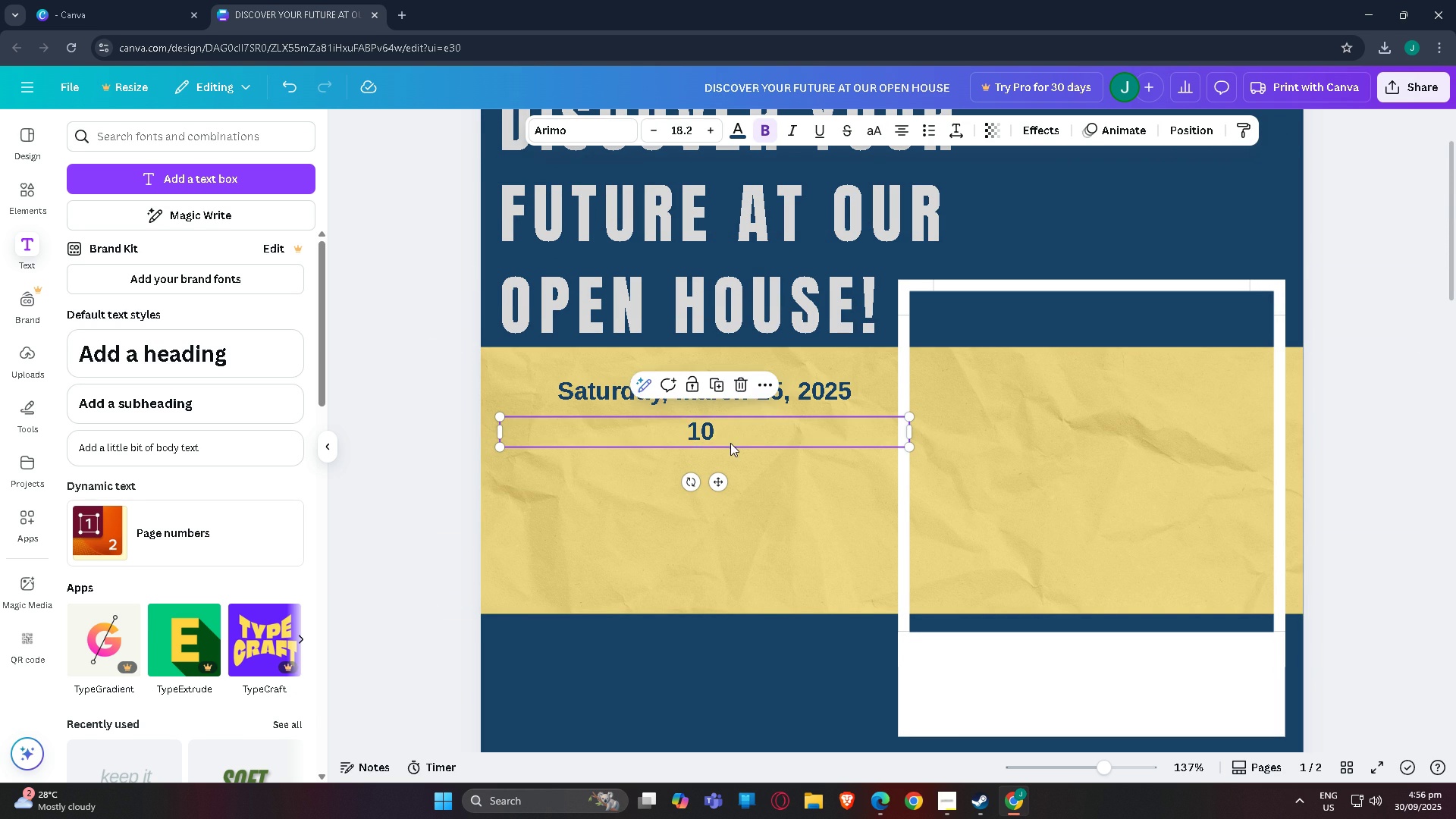 
double_click([730, 443])
 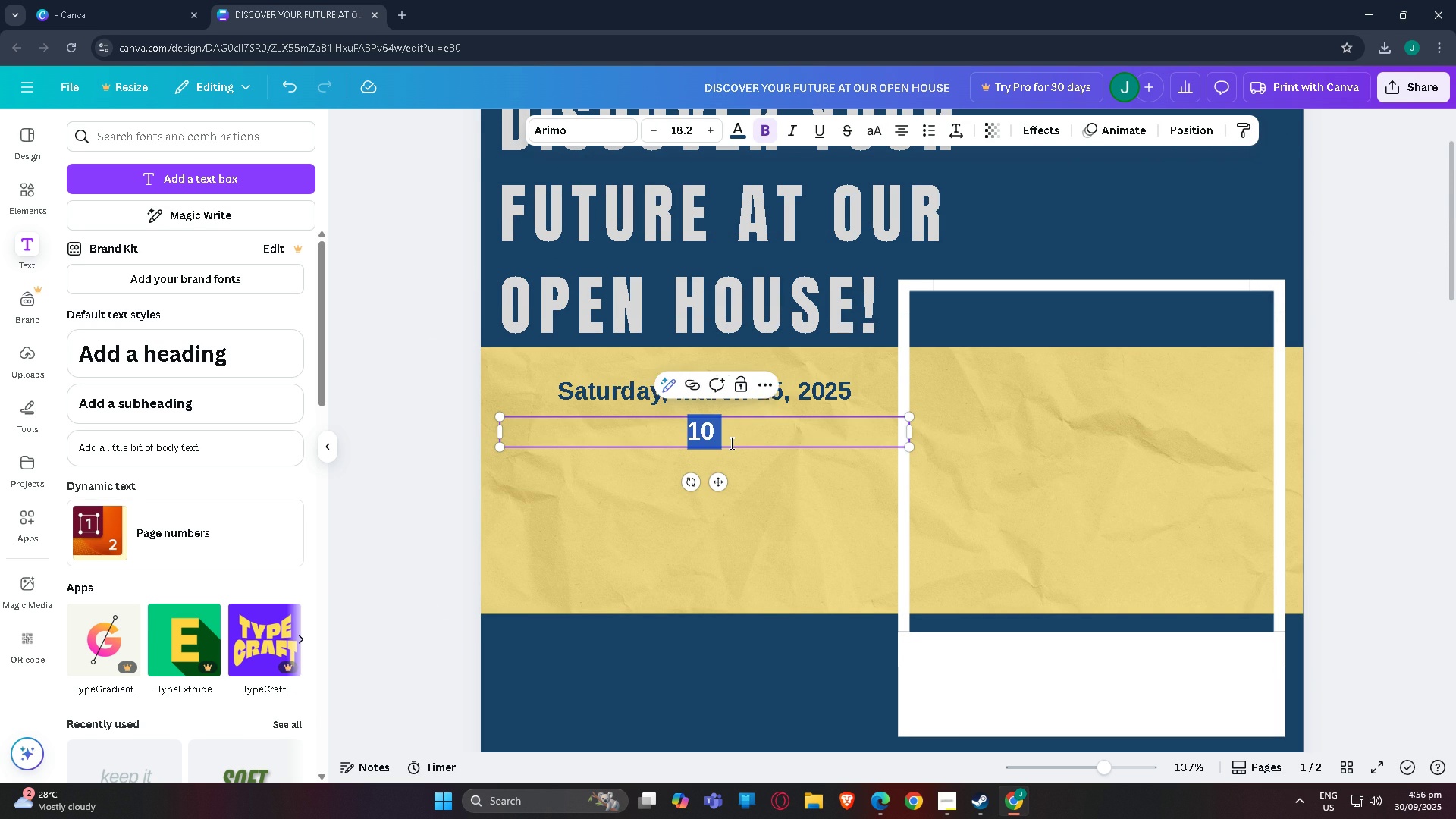 
triple_click([730, 443])
 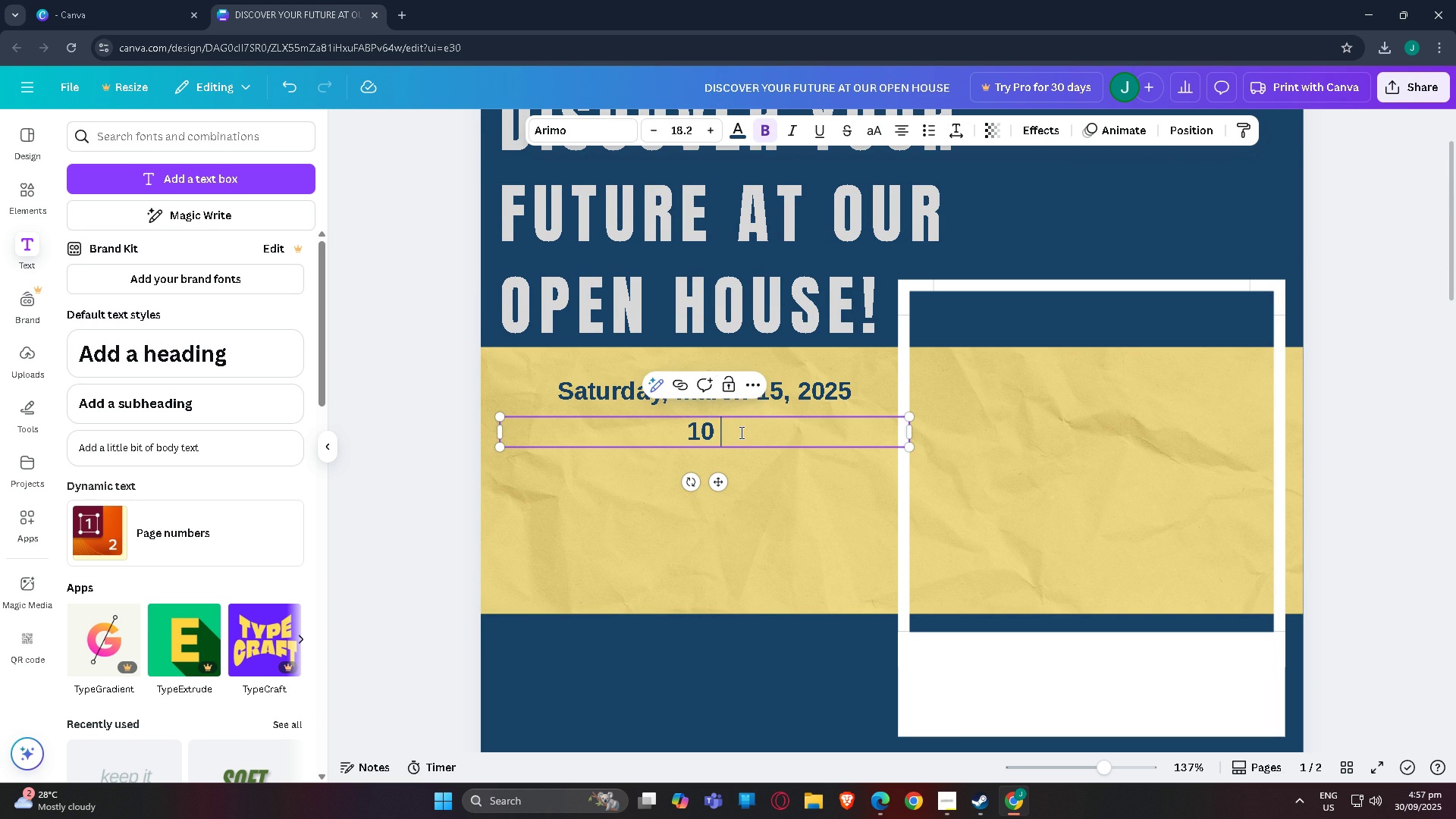 
triple_click([740, 432])